 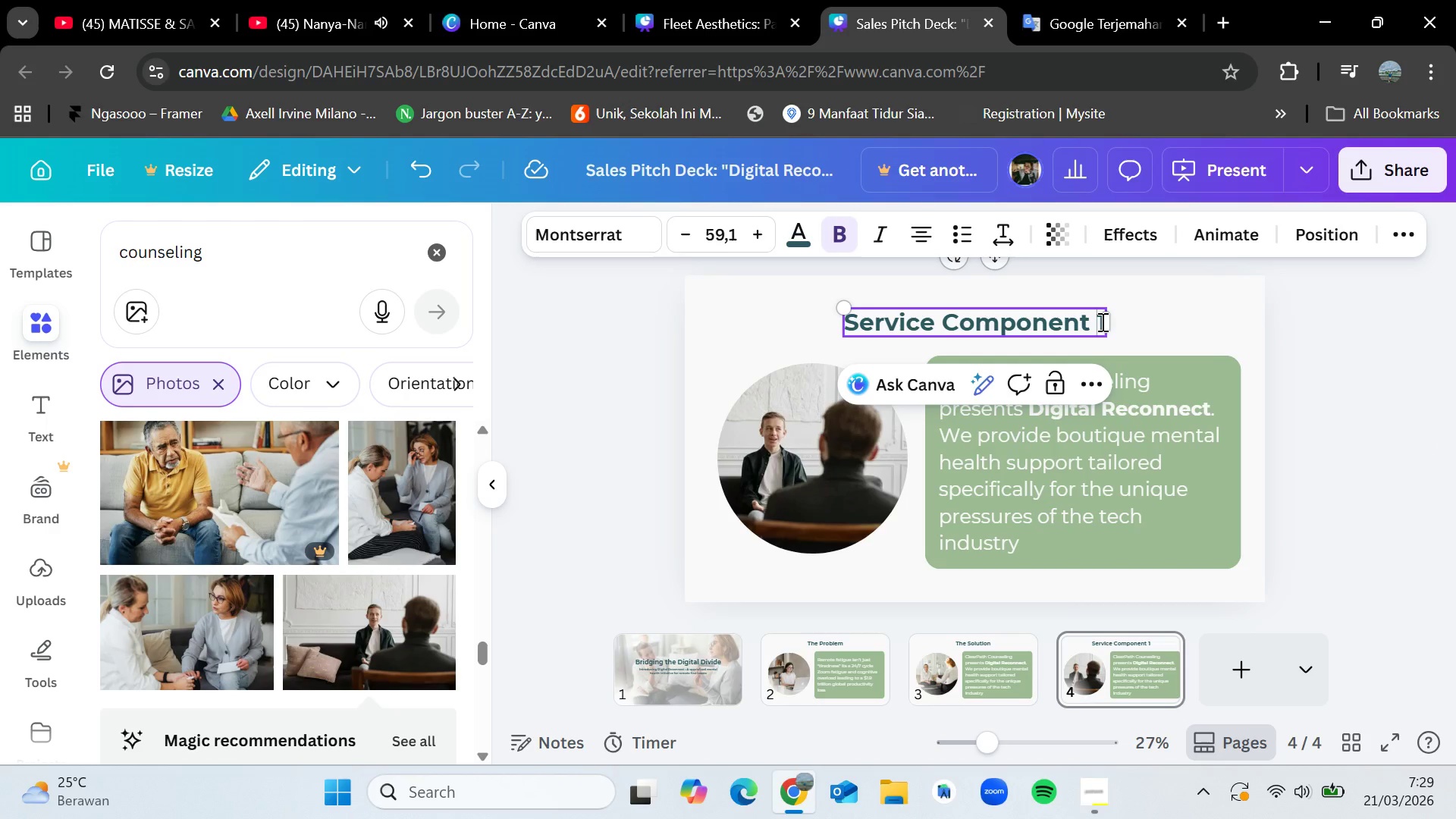 
left_click([1101, 322])
 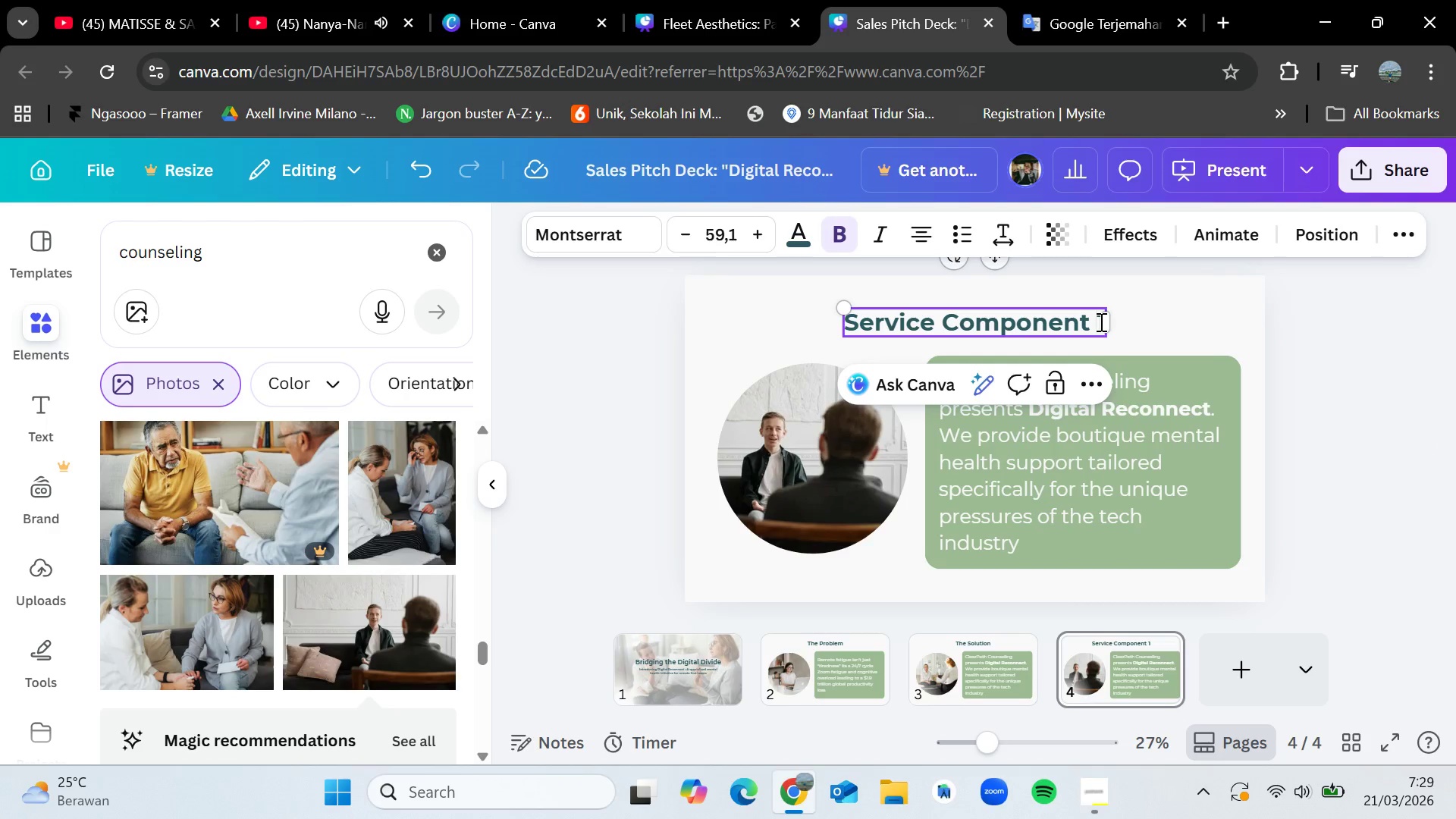 
left_click([1100, 322])
 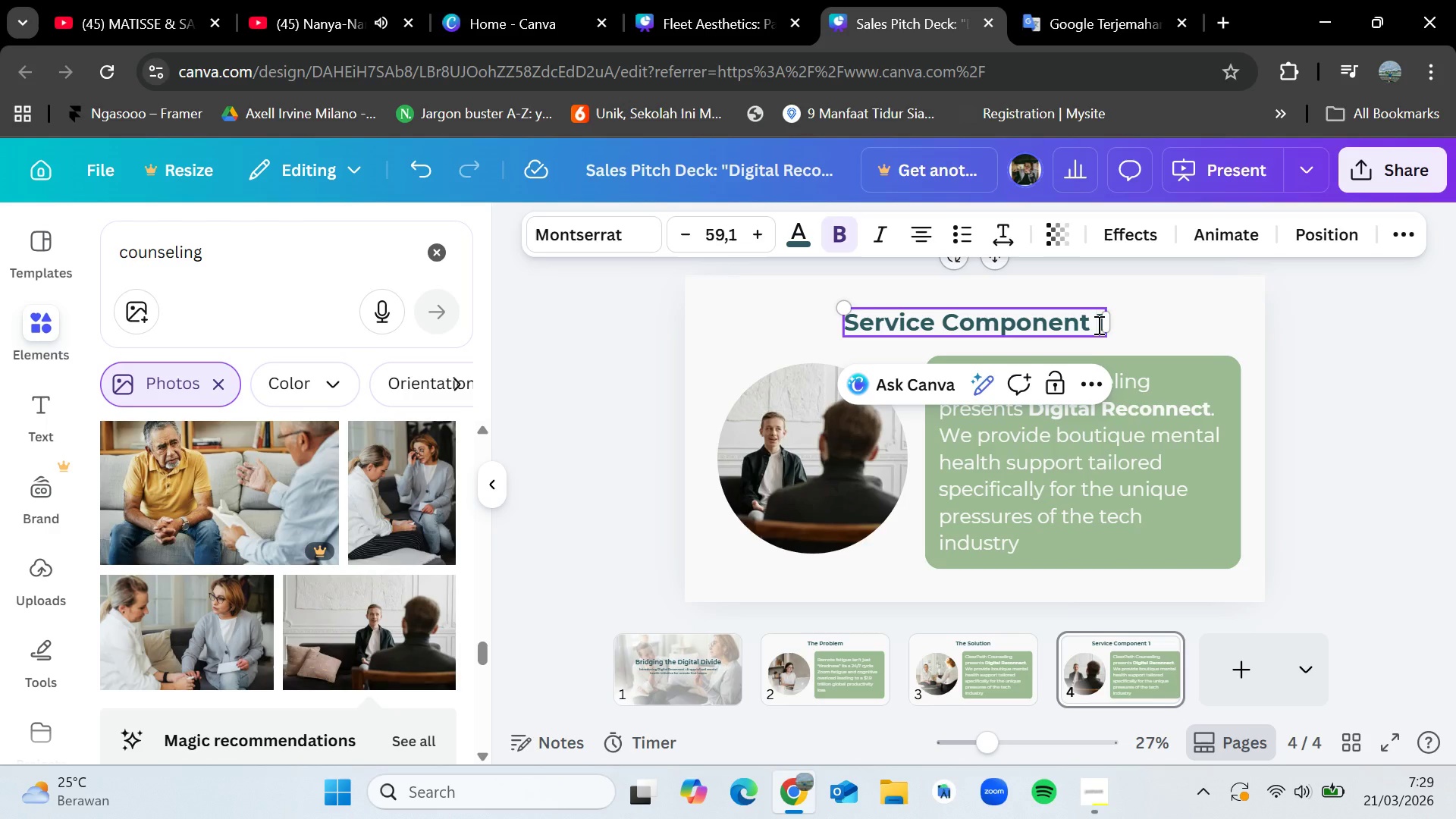 
left_click([1097, 325])
 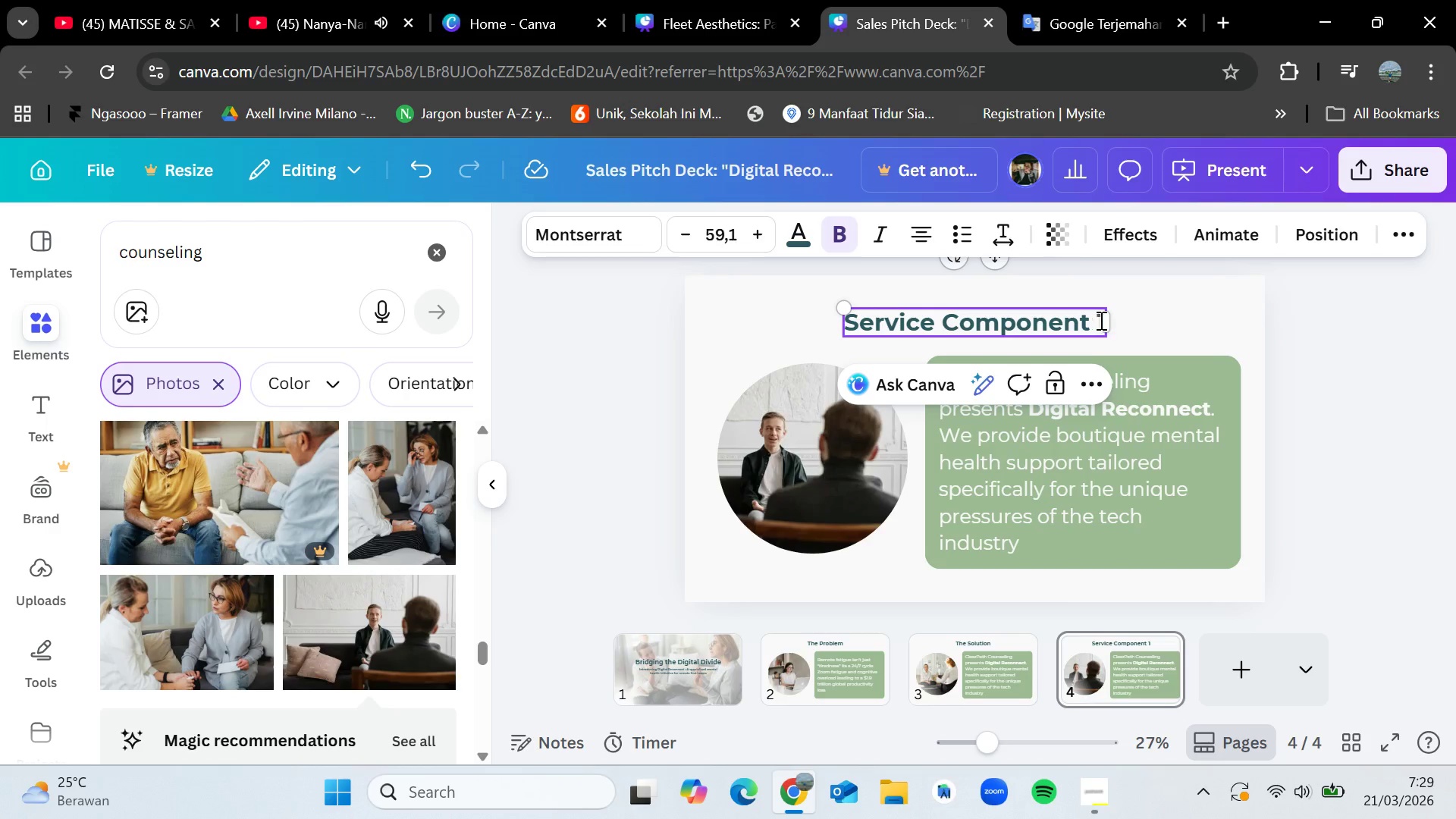 
double_click([1101, 321])
 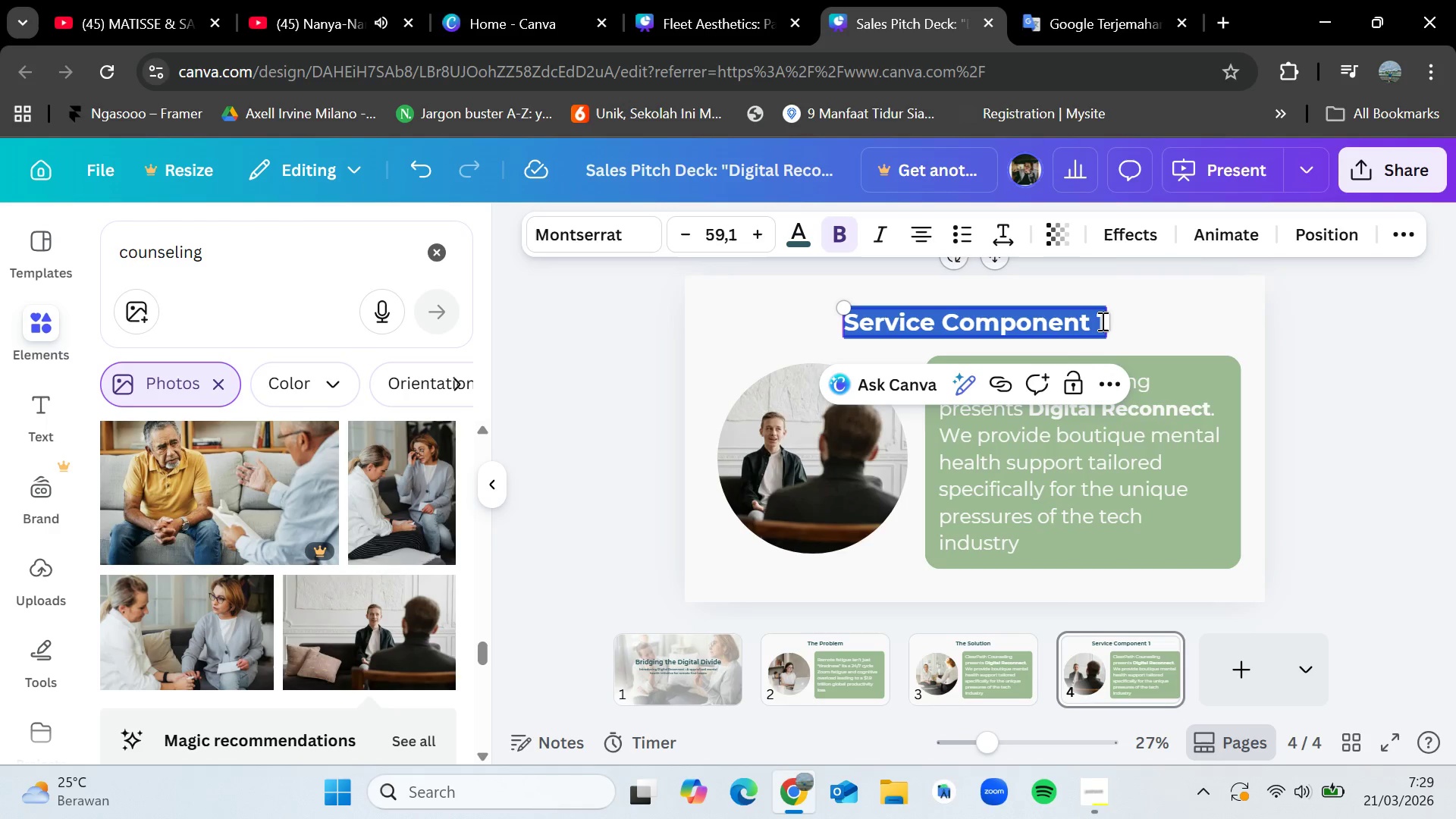 
triple_click([1101, 321])
 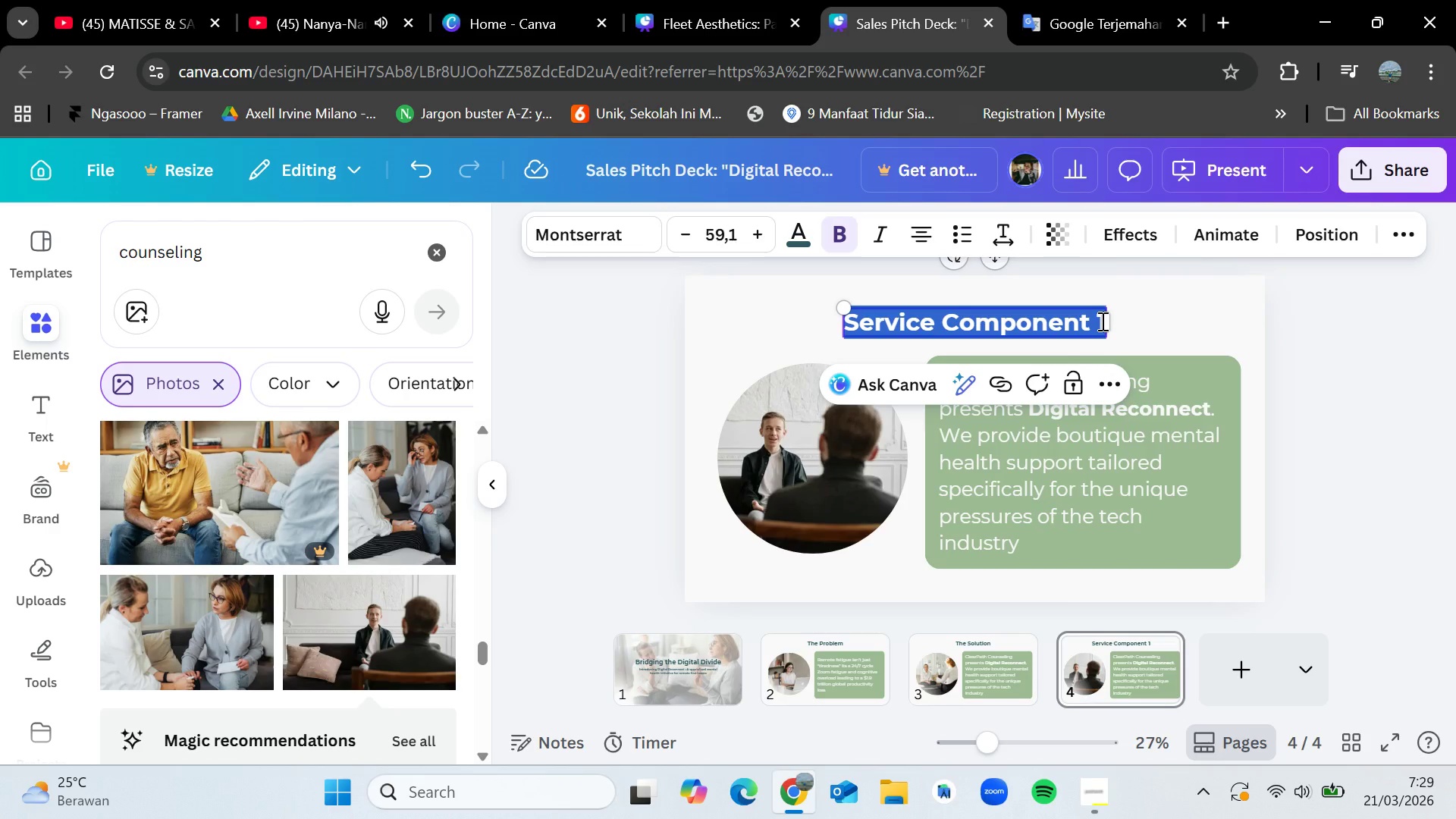 
triple_click([1101, 321])
 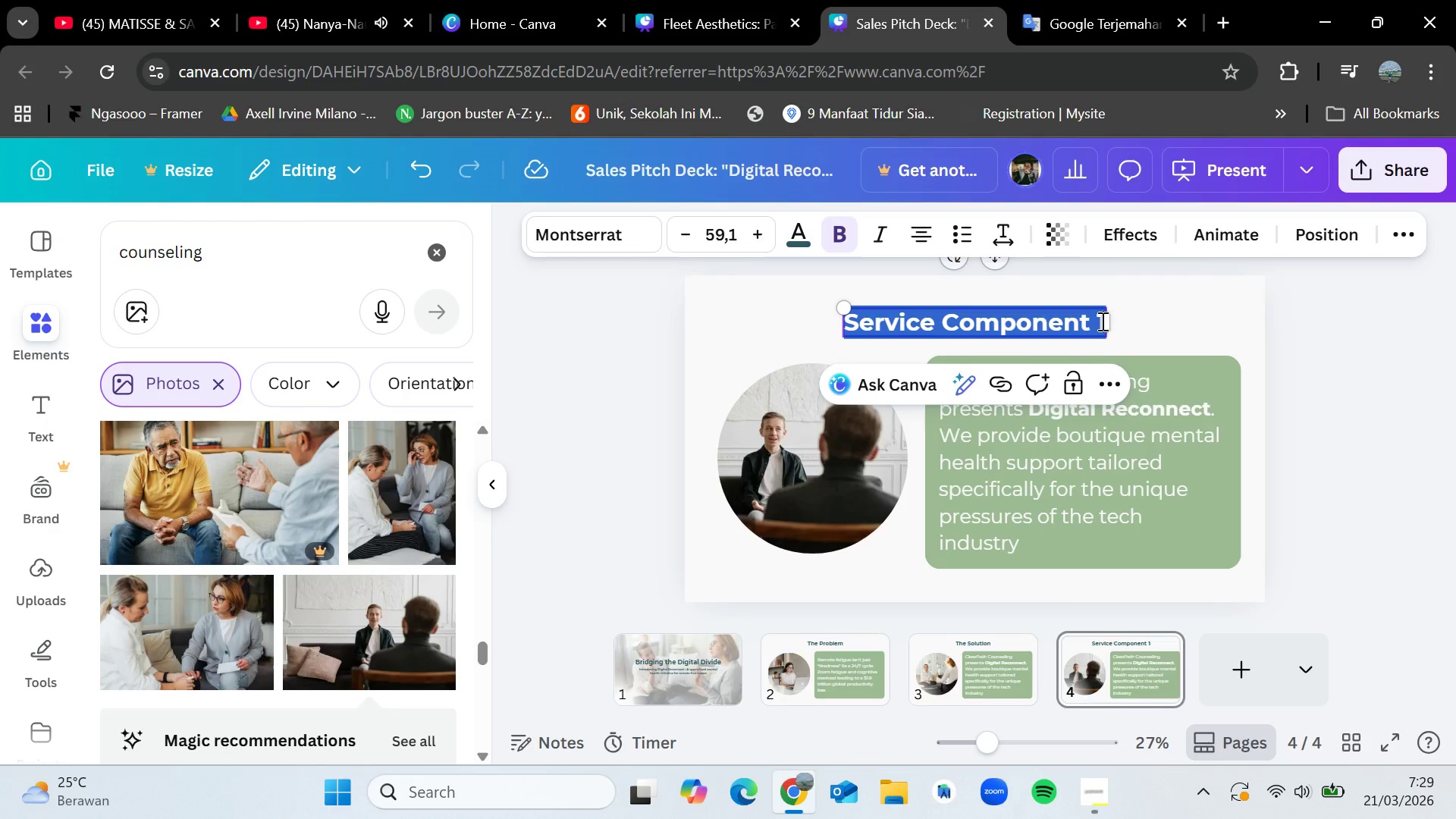 
triple_click([1101, 321])
 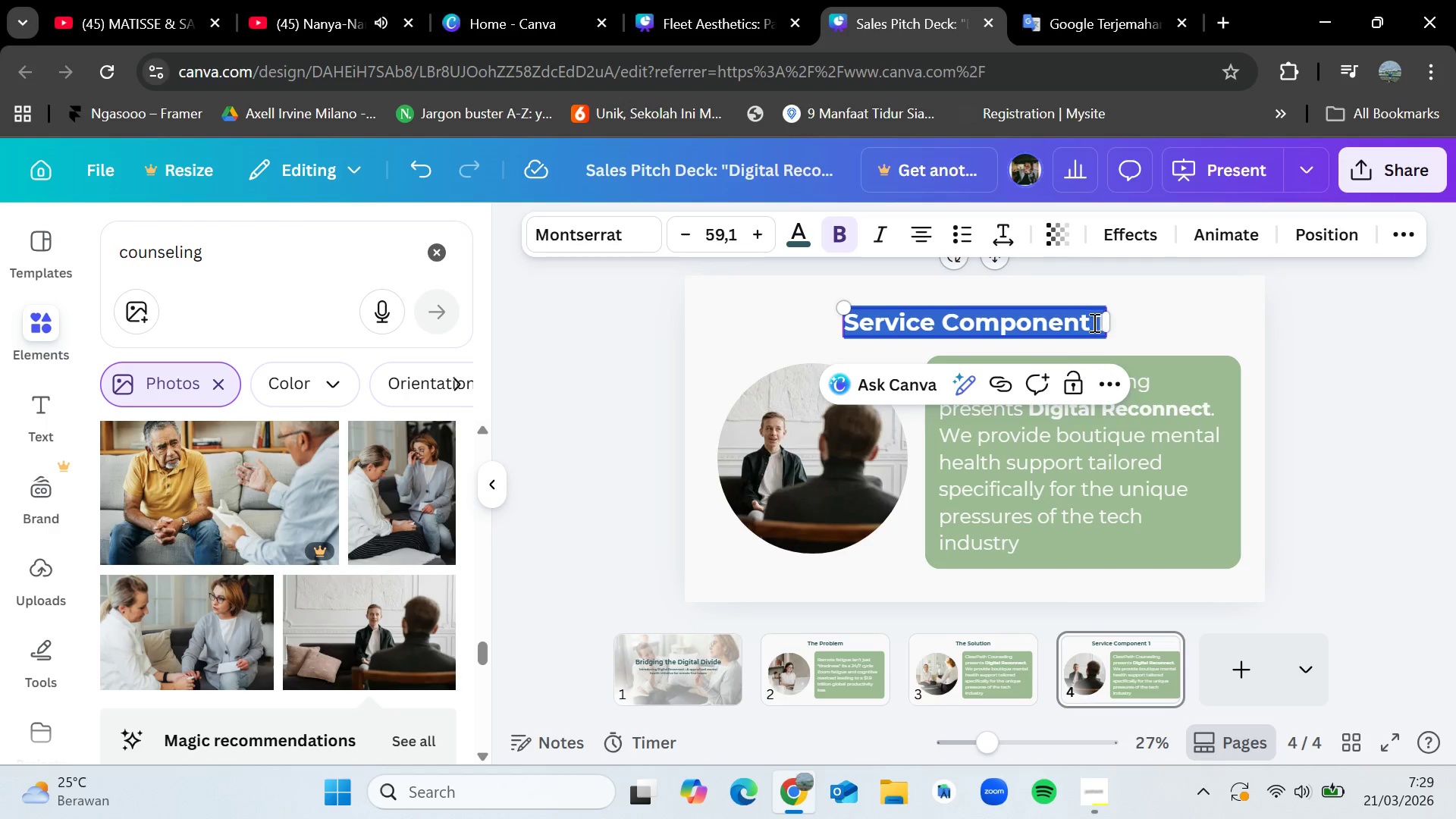 
triple_click([1093, 322])
 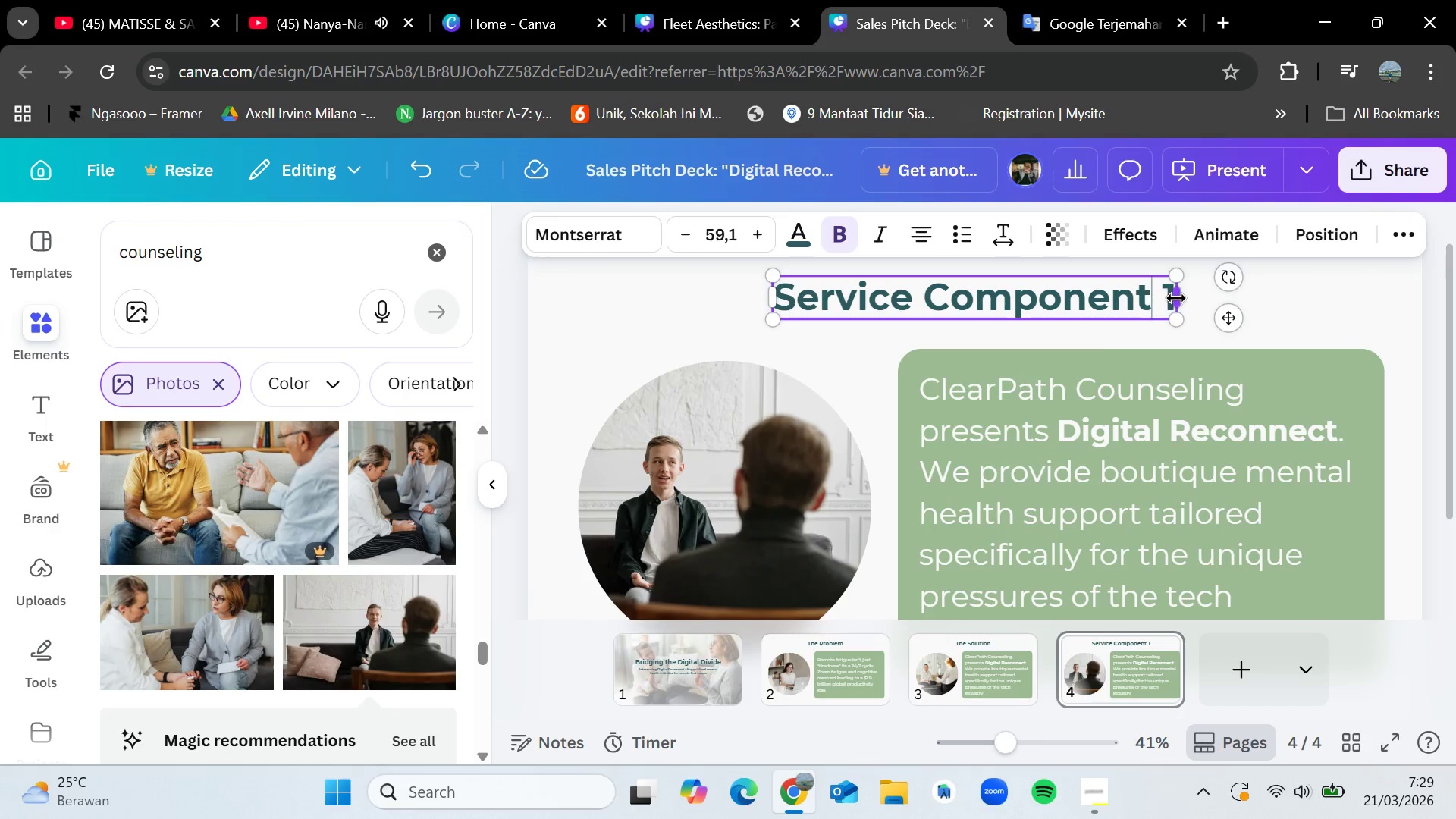 
left_click([1172, 297])
 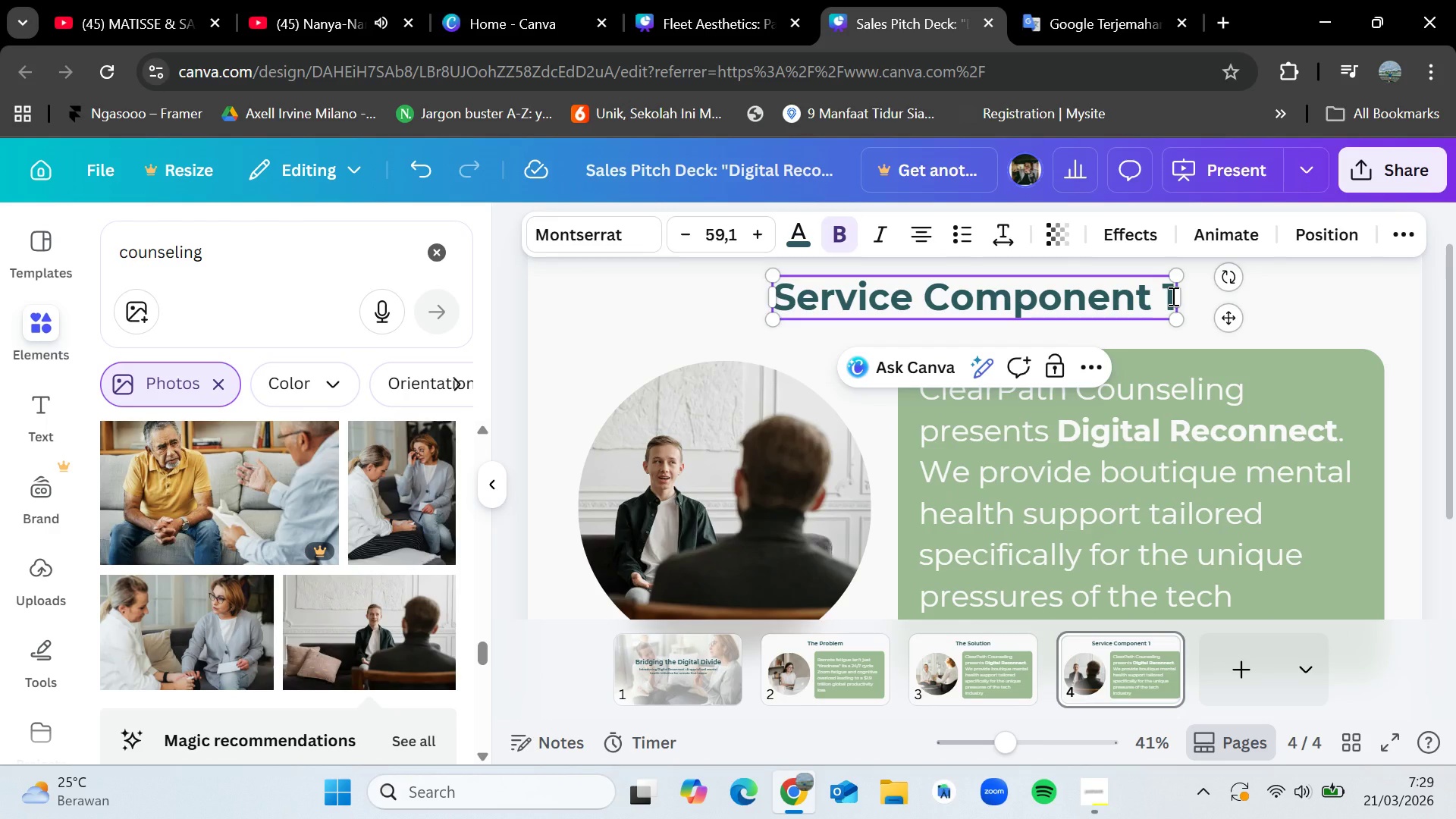 
key(Space)
 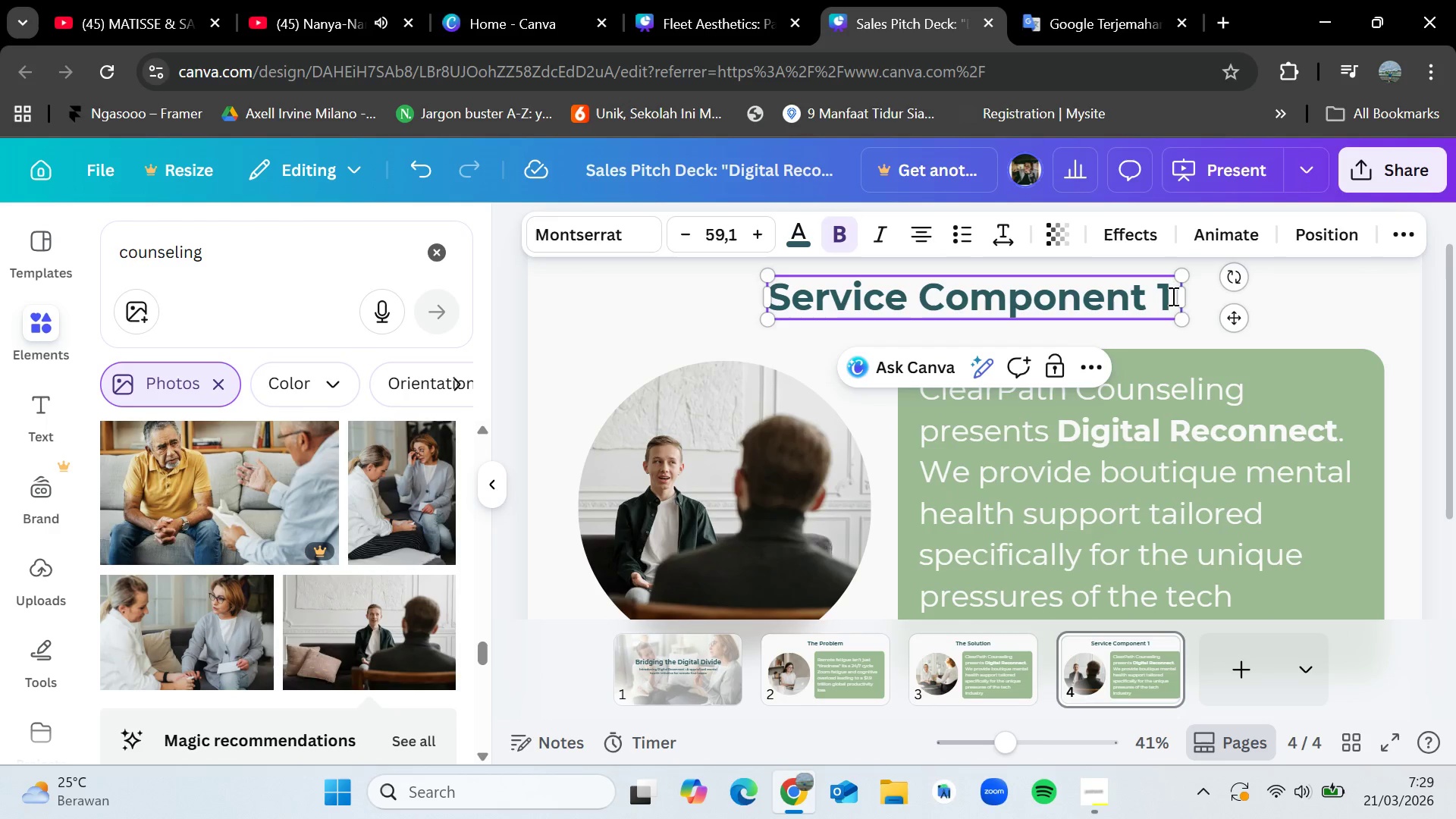 
key(Control+V)
 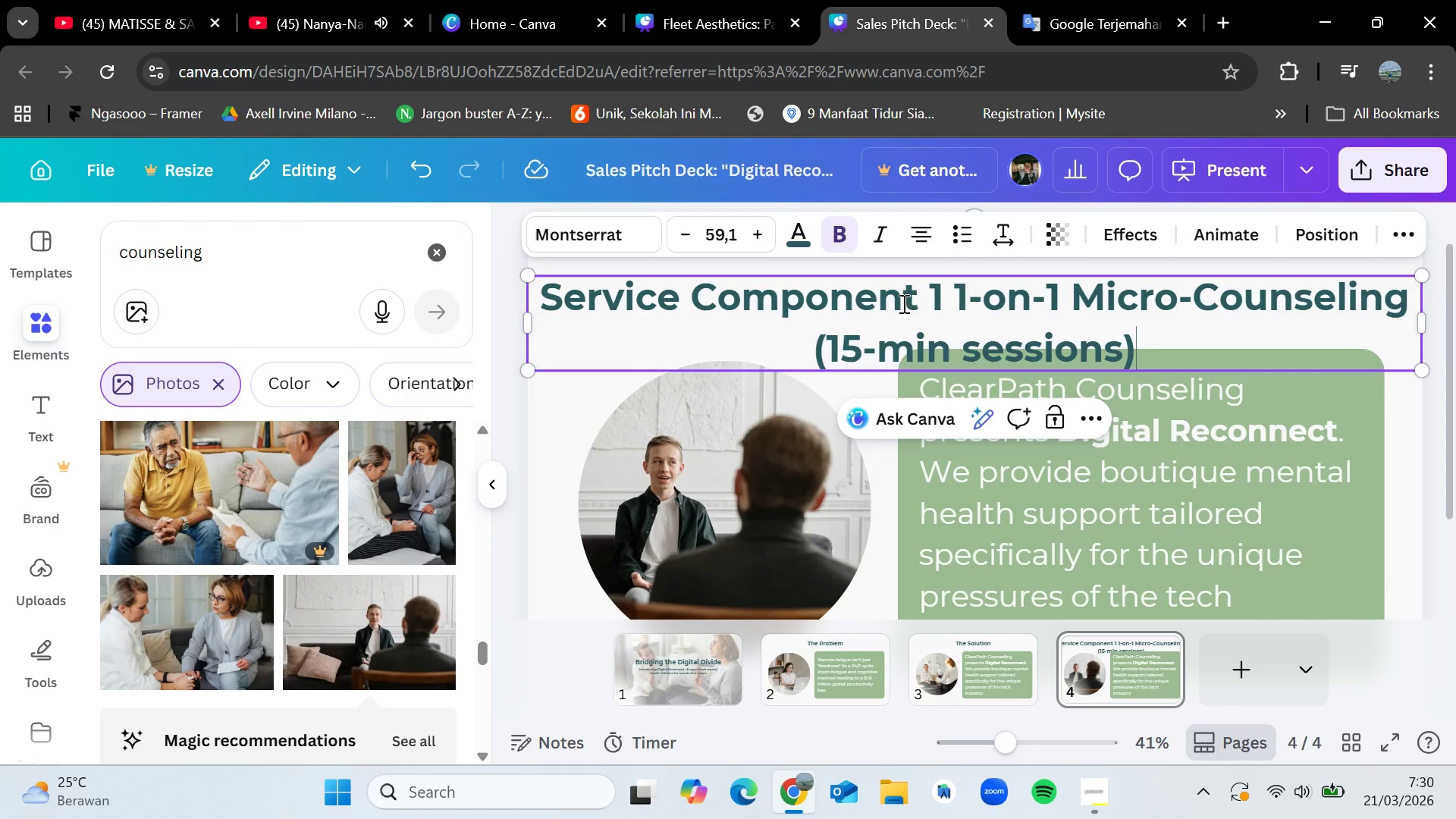 
left_click([952, 295])
 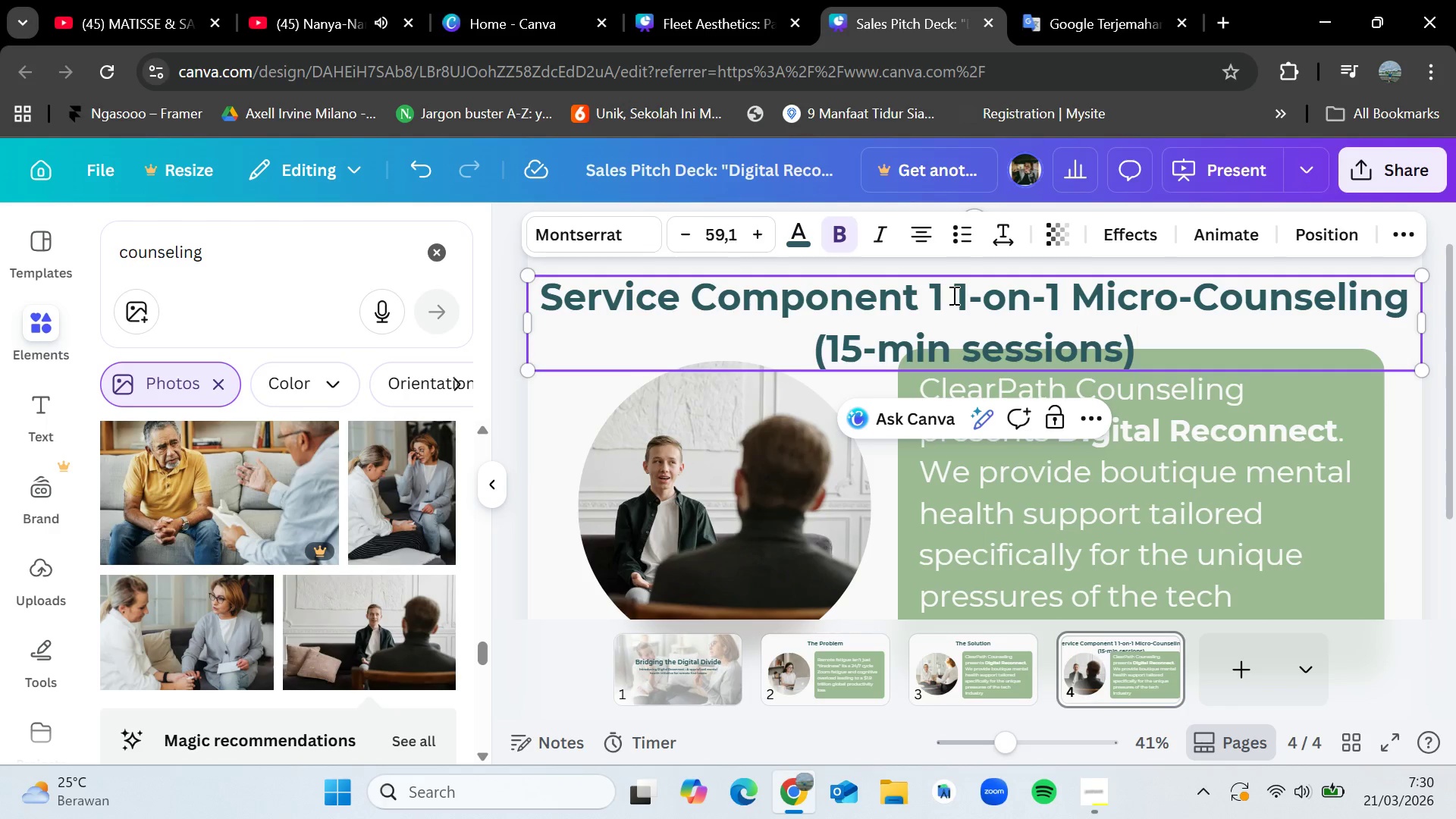 
key(Backspace)
 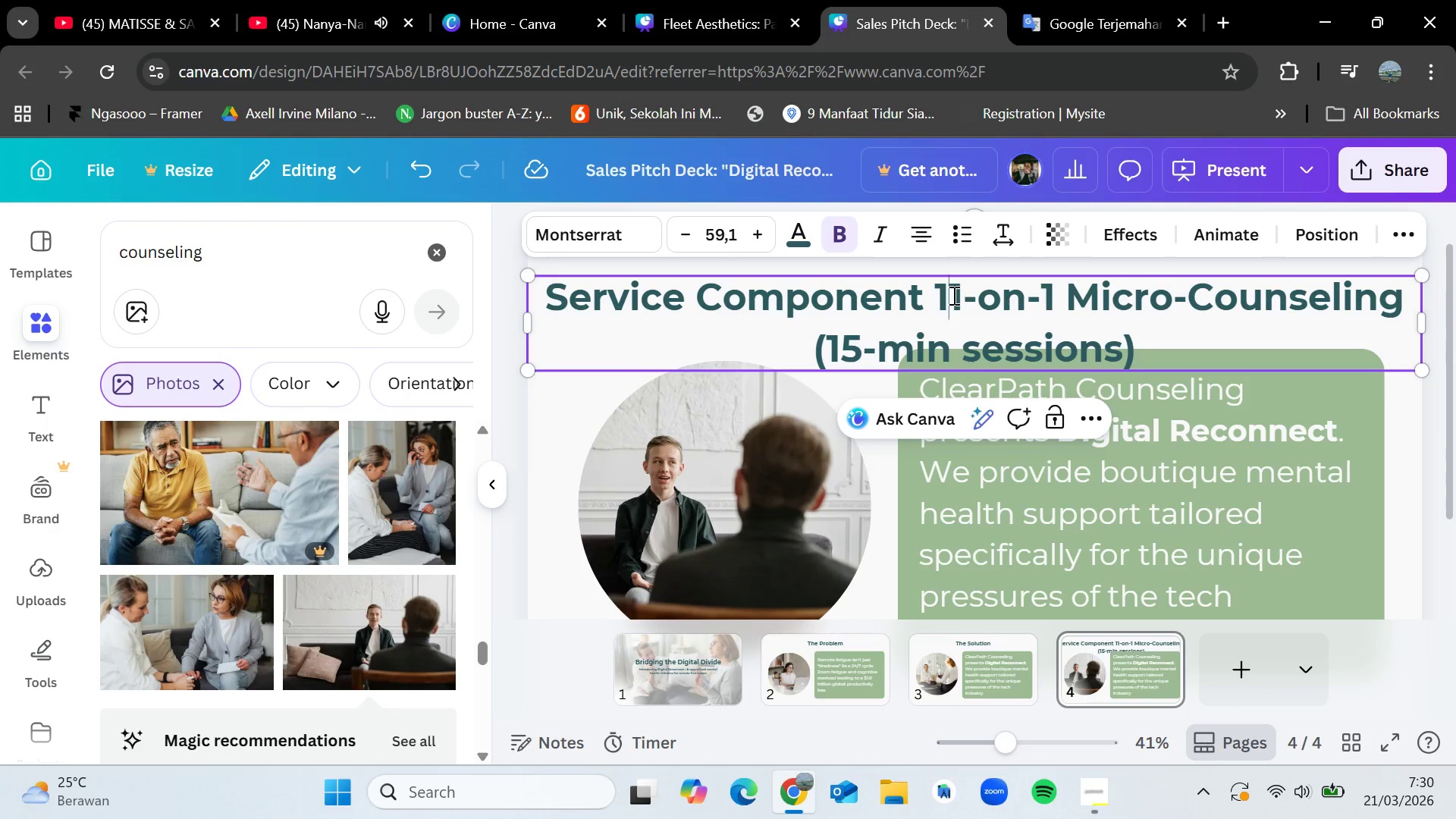 
key(Backspace)
 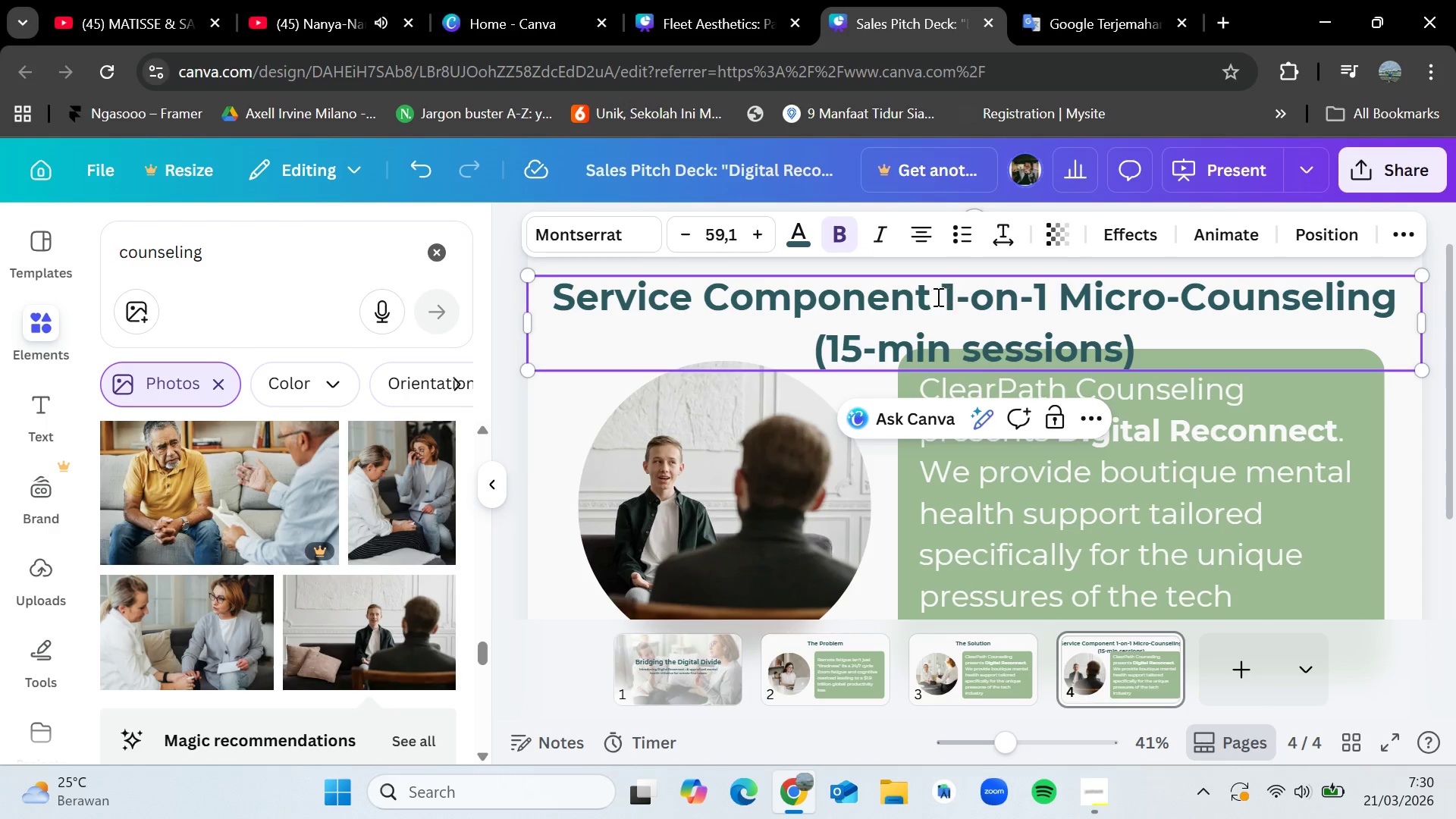 
key(Control+Z)
 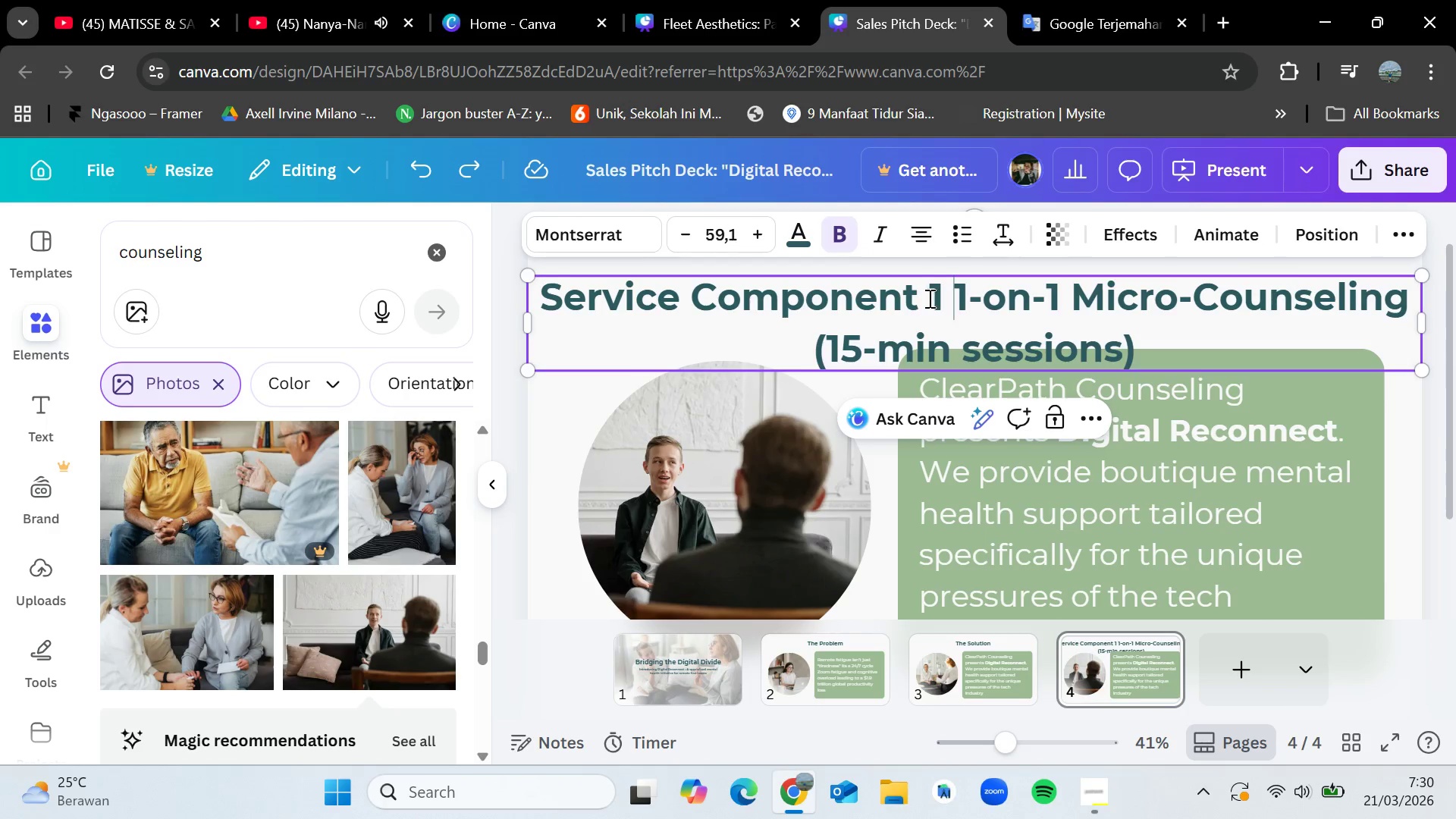 
key(Control+Z)
 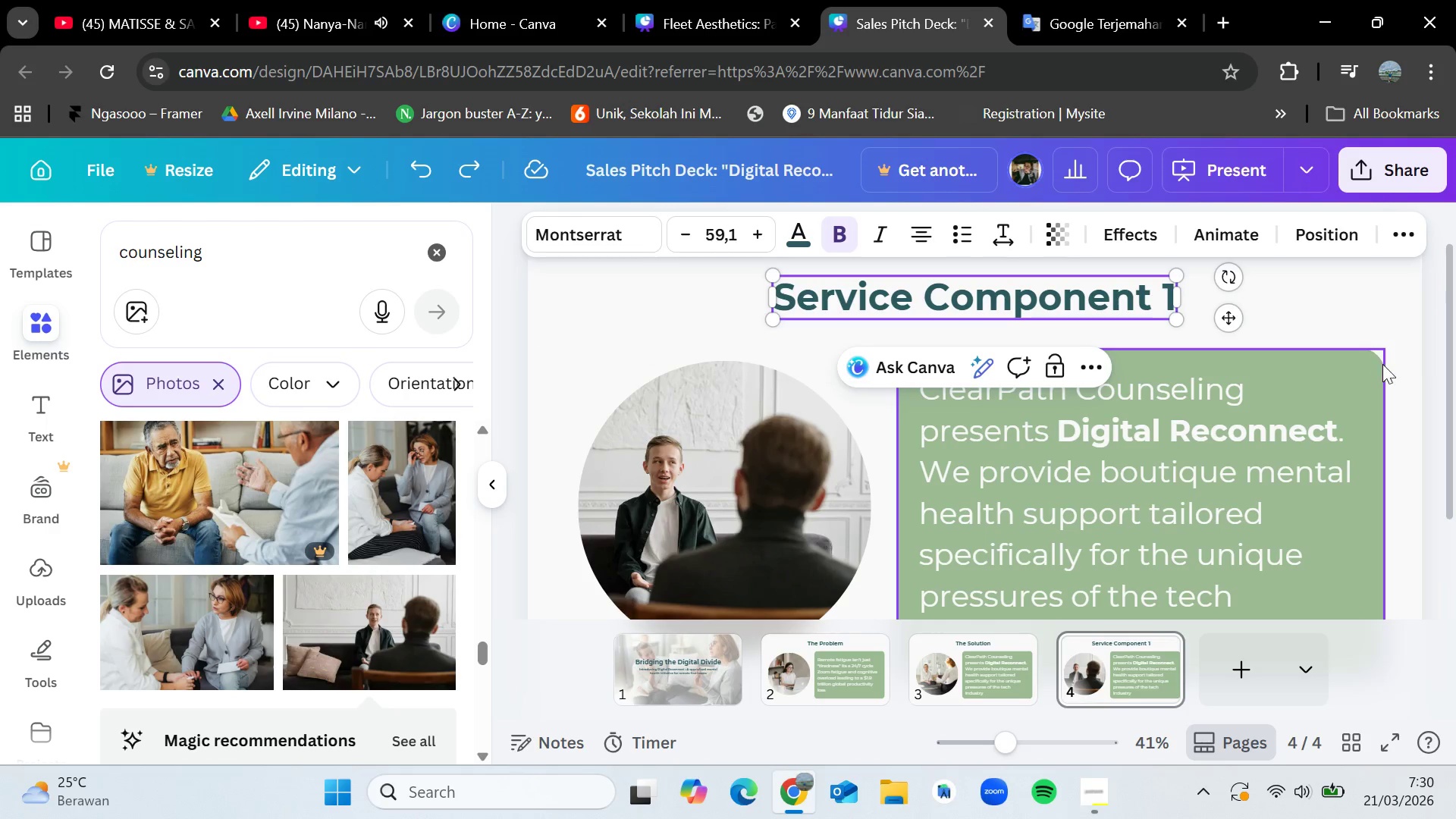 
left_click([1403, 381])
 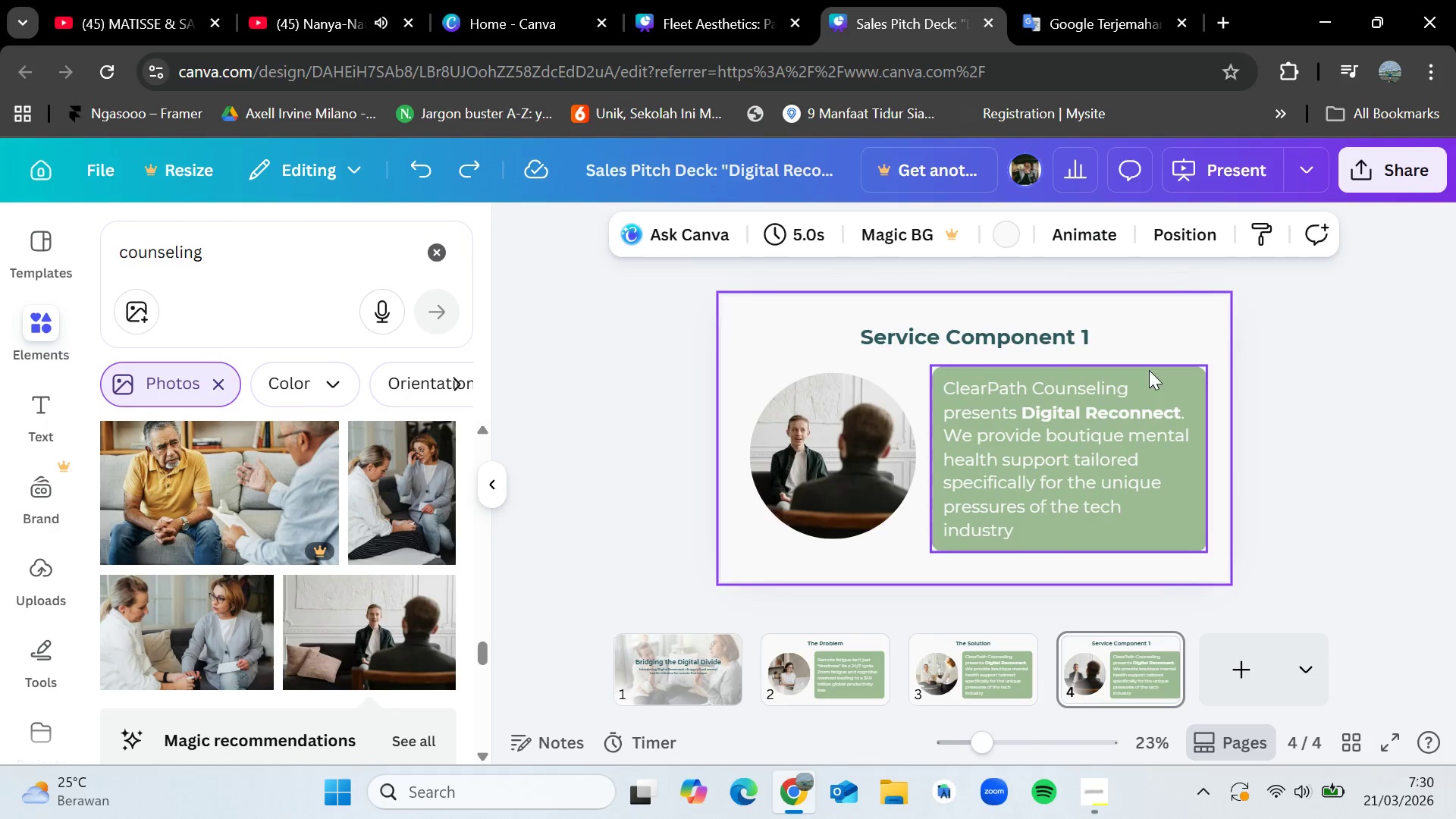 
left_click([1053, 344])
 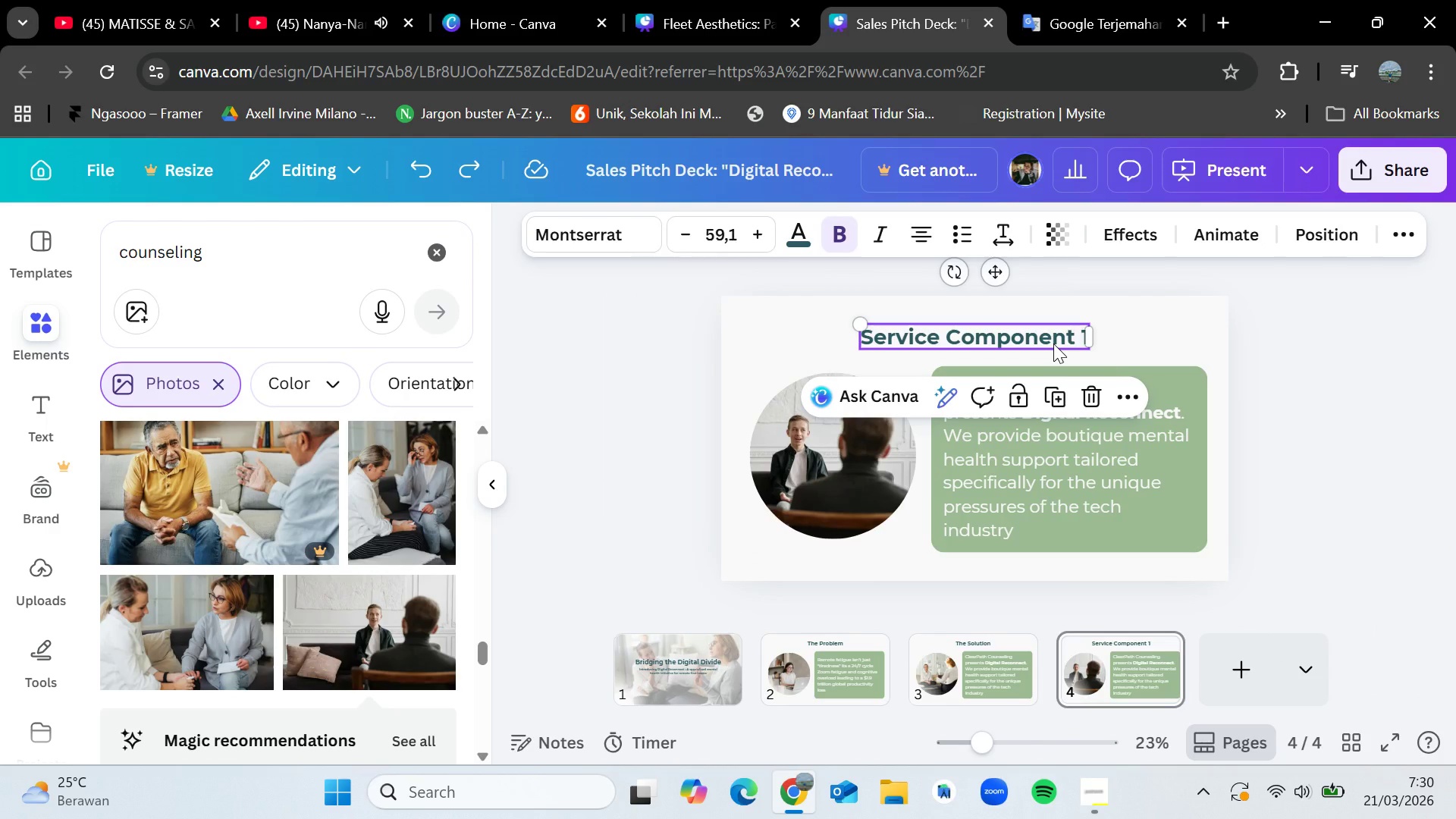 
key(Control+C)
 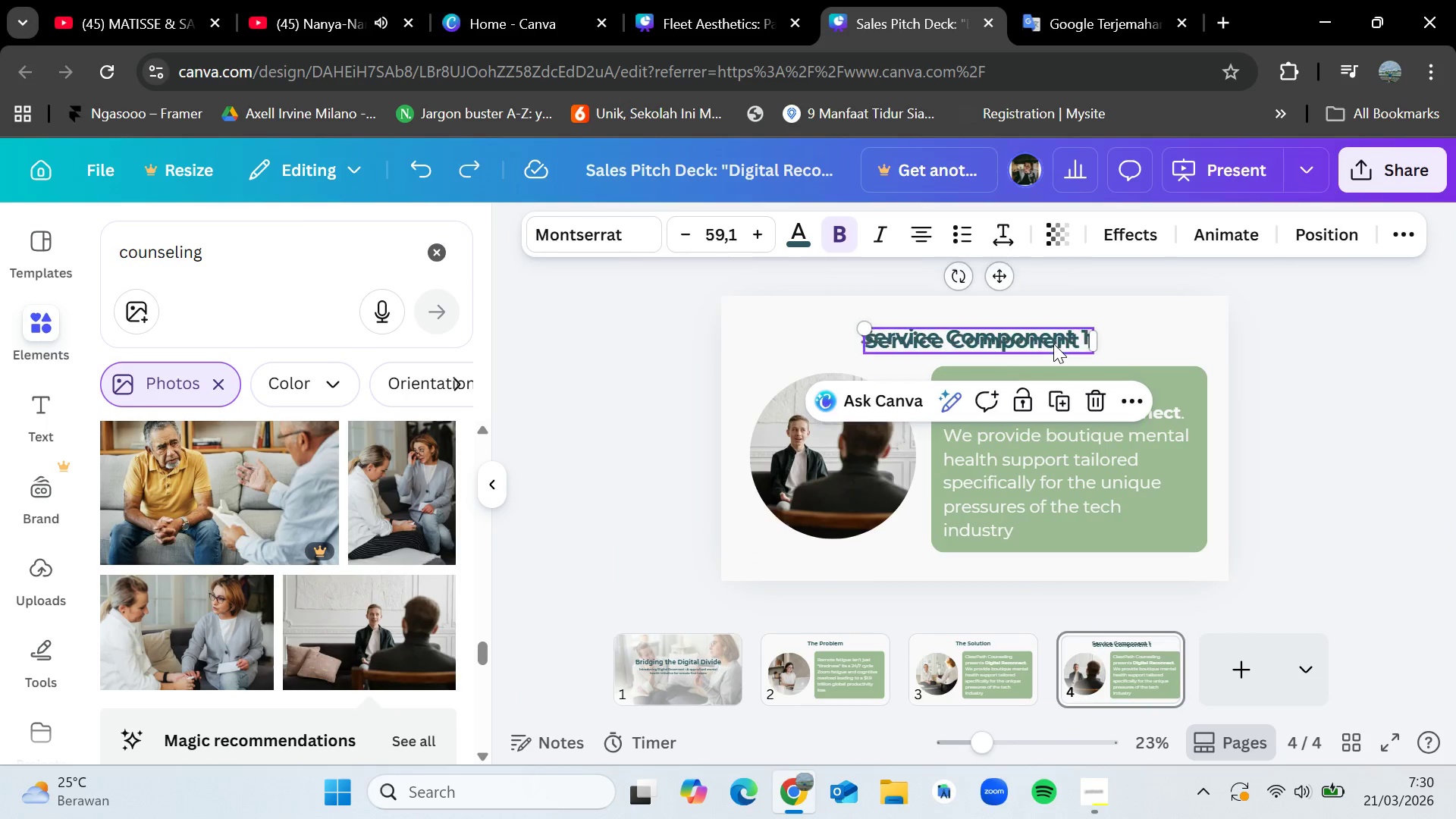 
key(Control+V)
 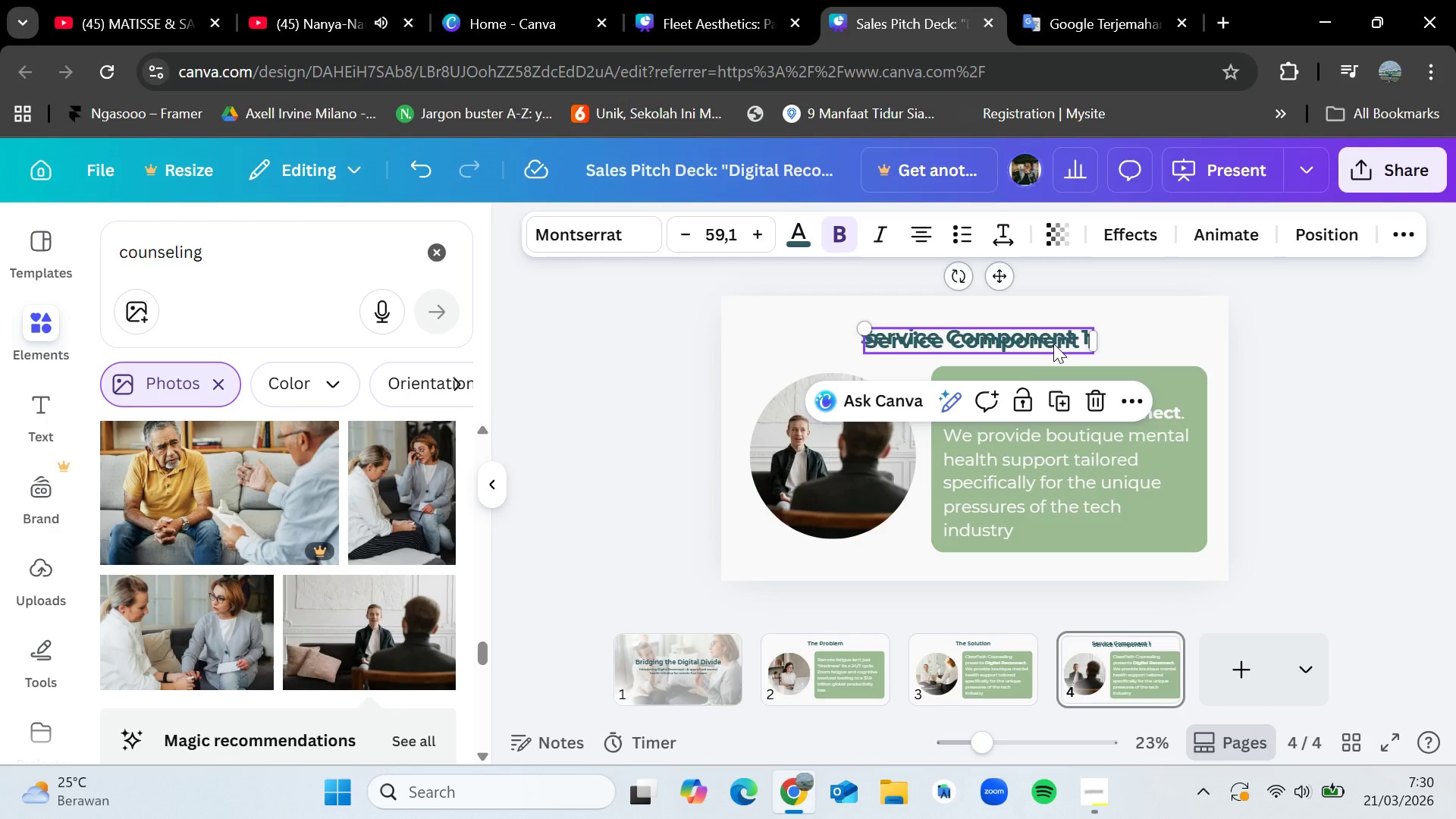 
left_click_drag(start_coordinate=[1053, 344], to_coordinate=[914, 545])
 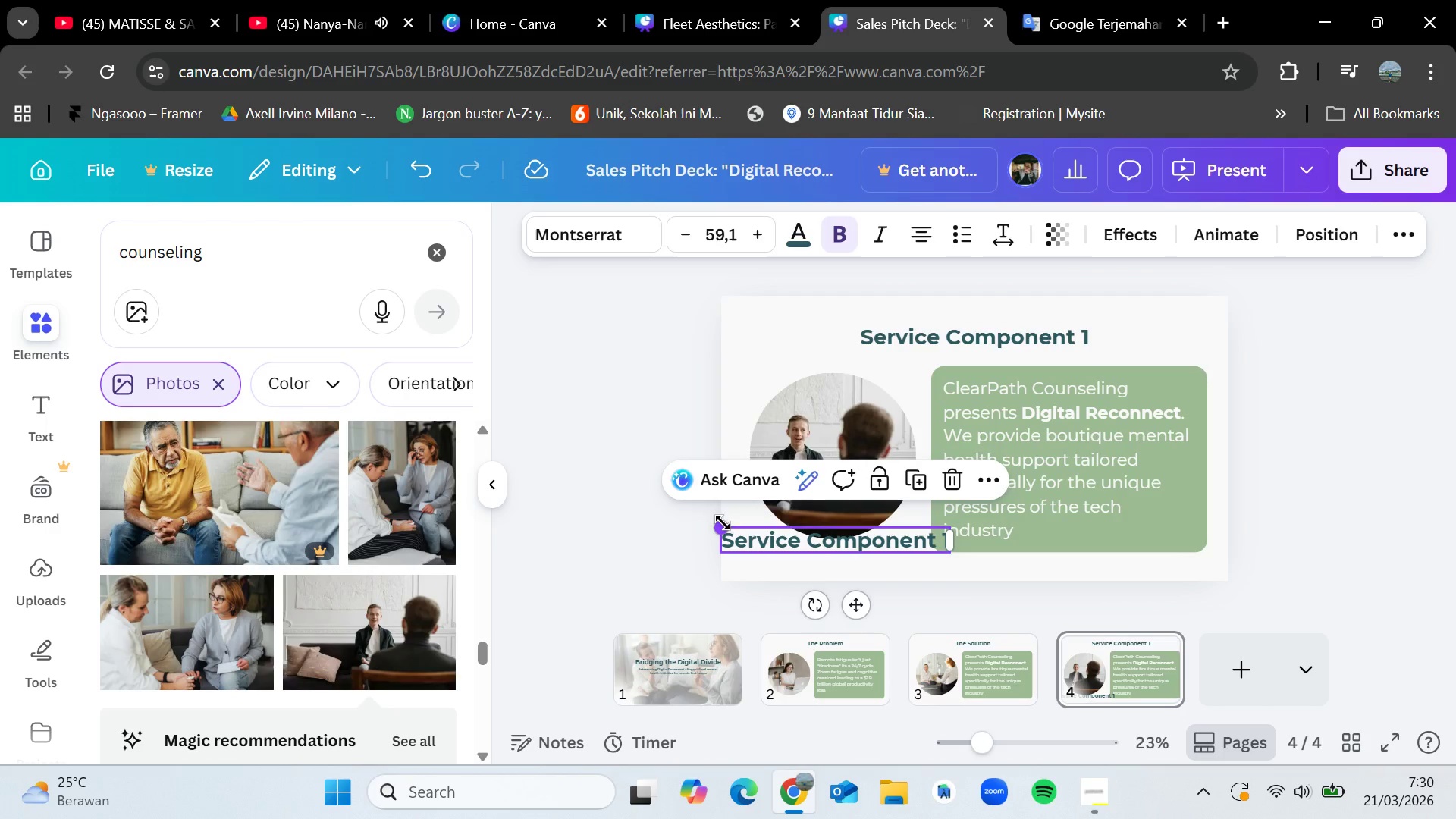 
left_click_drag(start_coordinate=[722, 525], to_coordinate=[774, 556])
 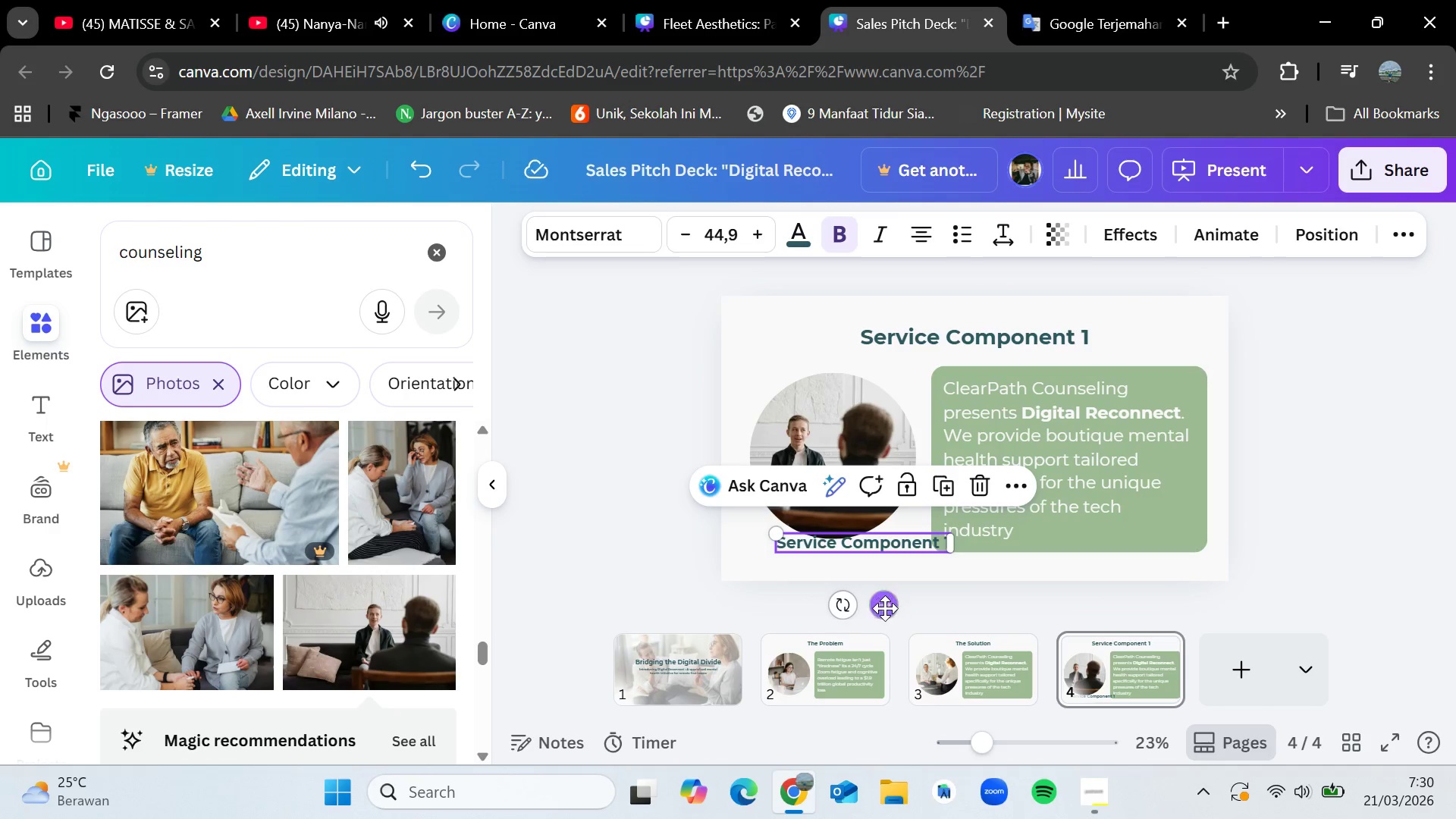 
left_click_drag(start_coordinate=[886, 607], to_coordinate=[852, 618])